 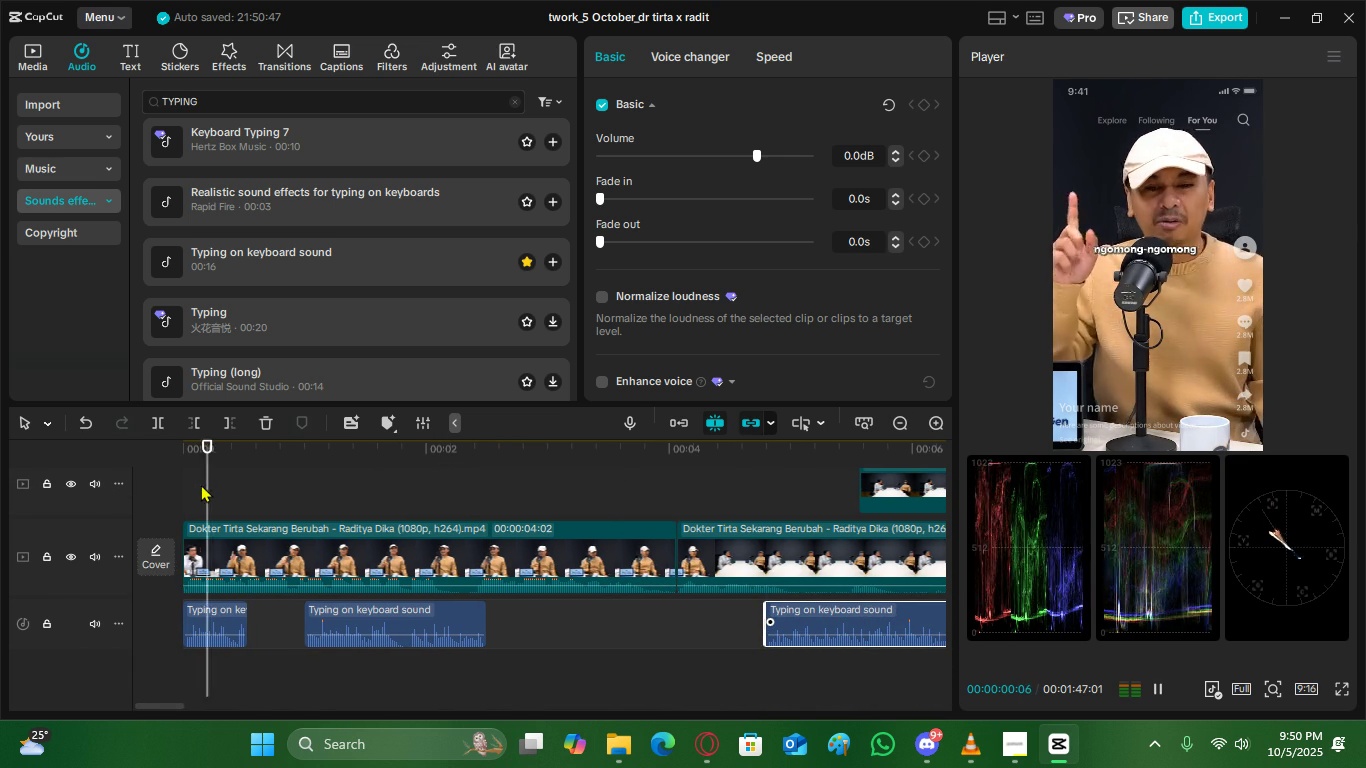 
key(Space)
 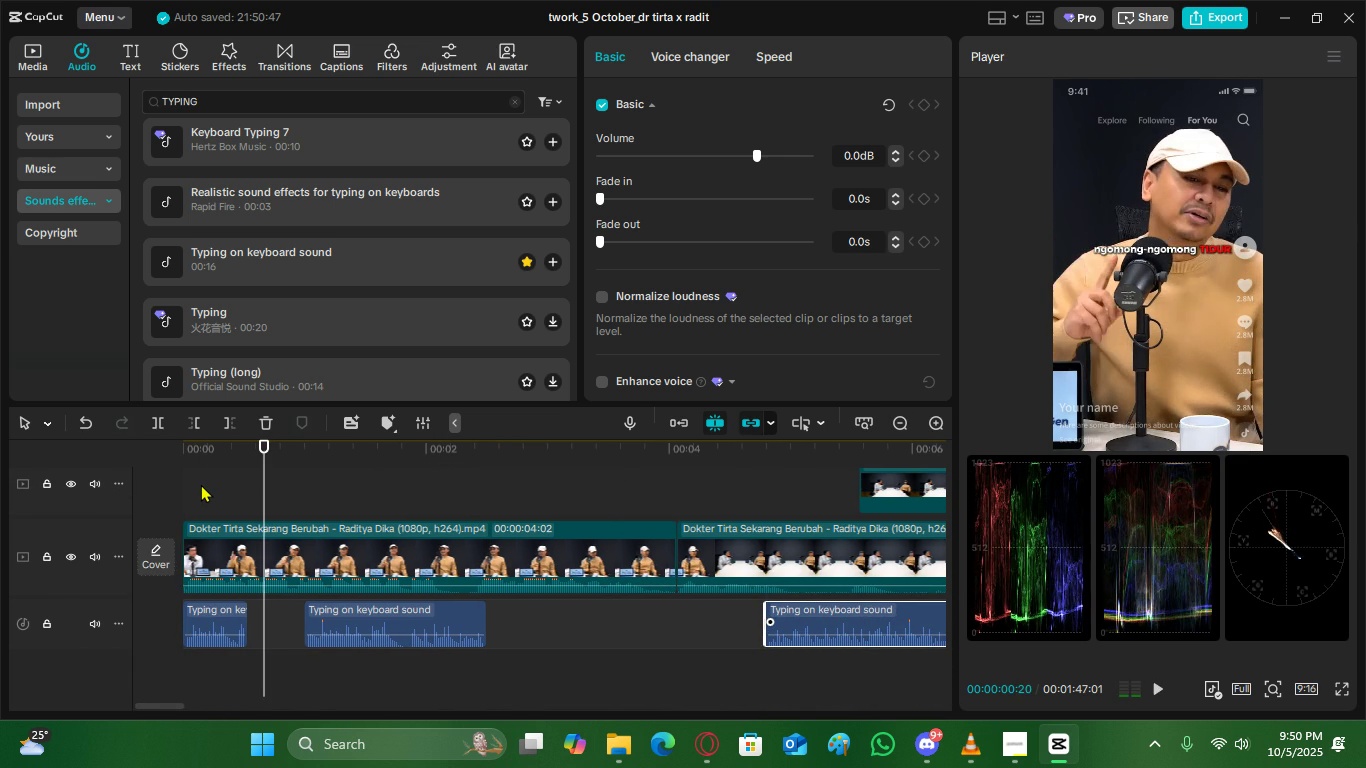 
key(Space)
 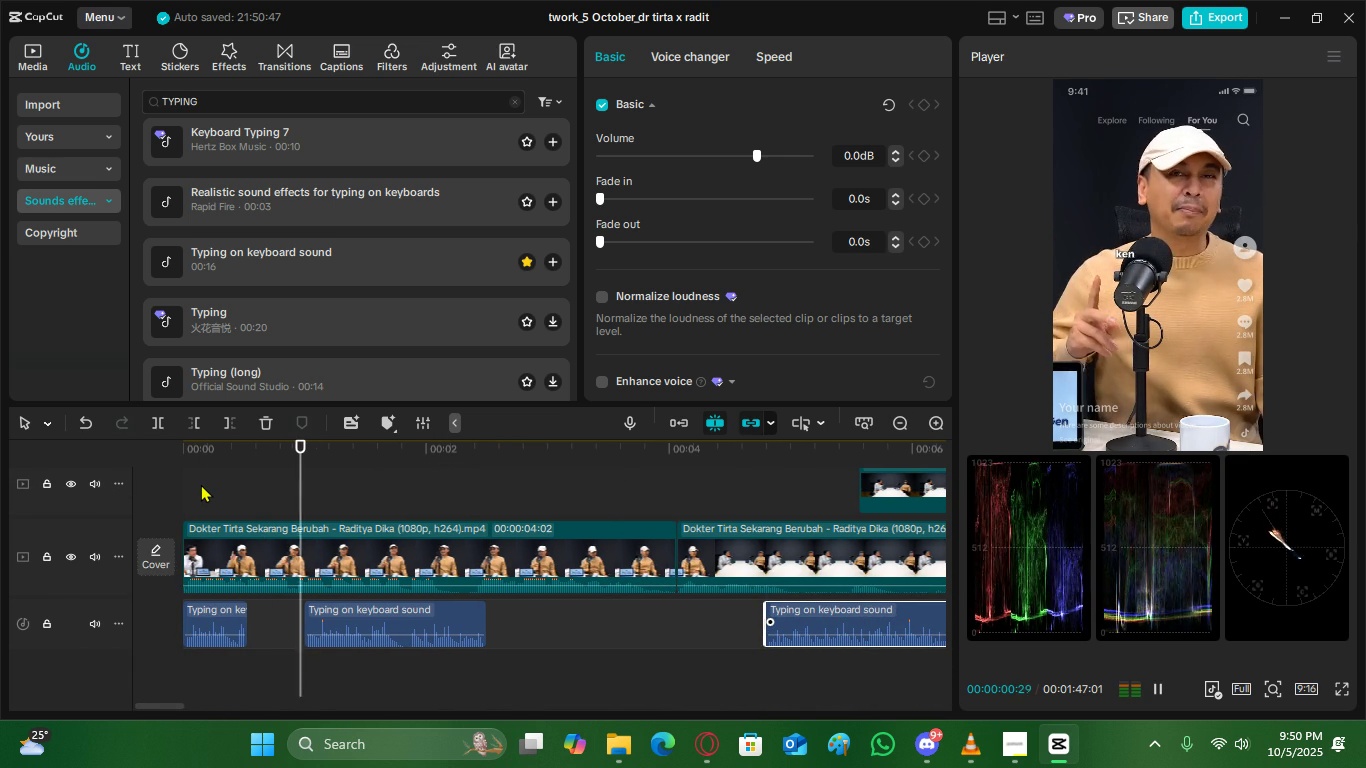 
key(Space)
 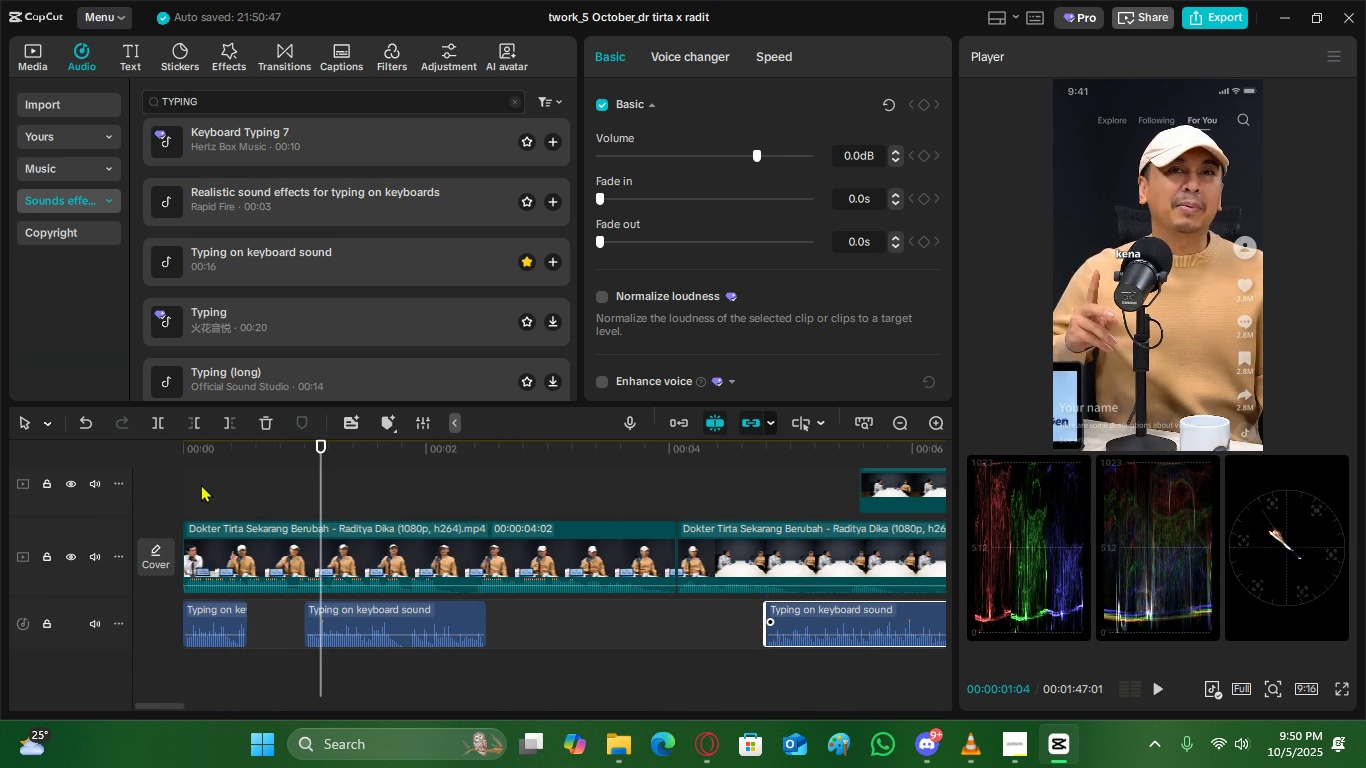 
key(Space)
 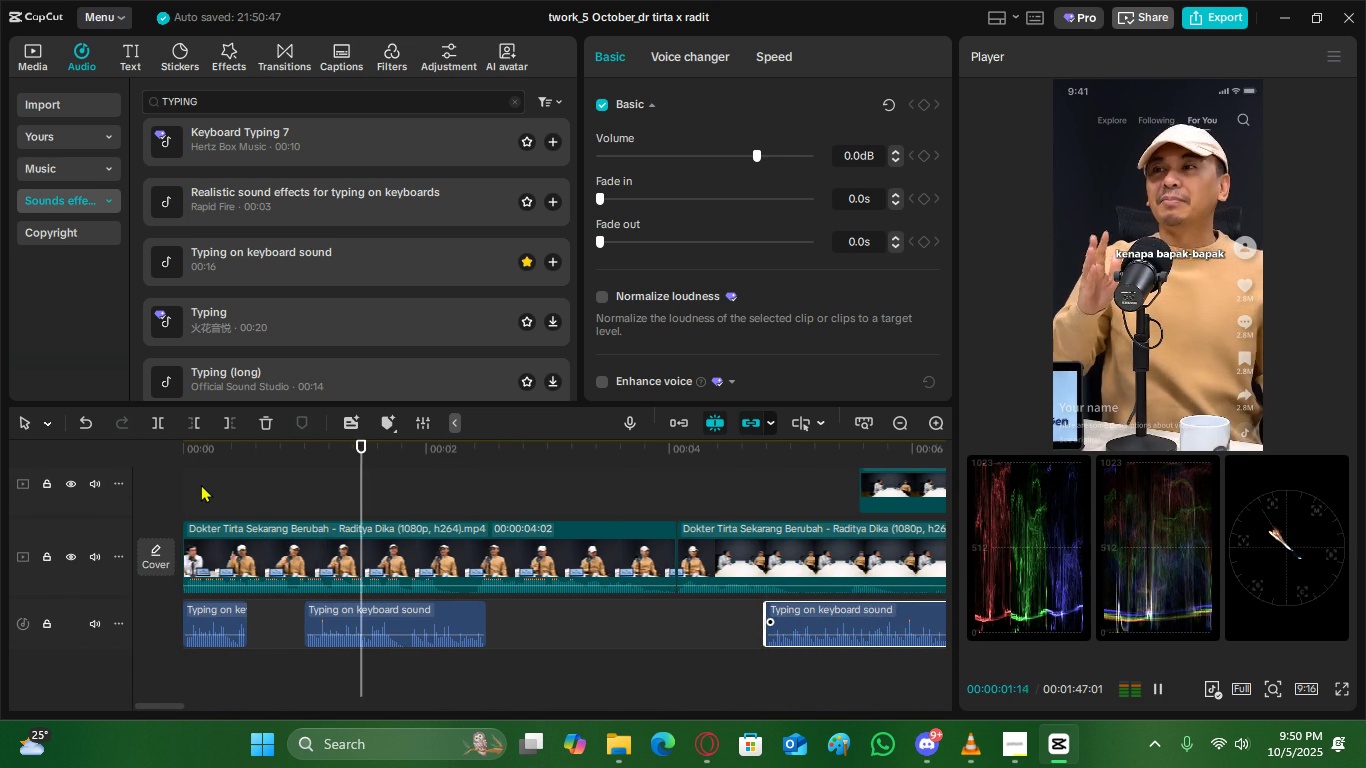 
key(Space)
 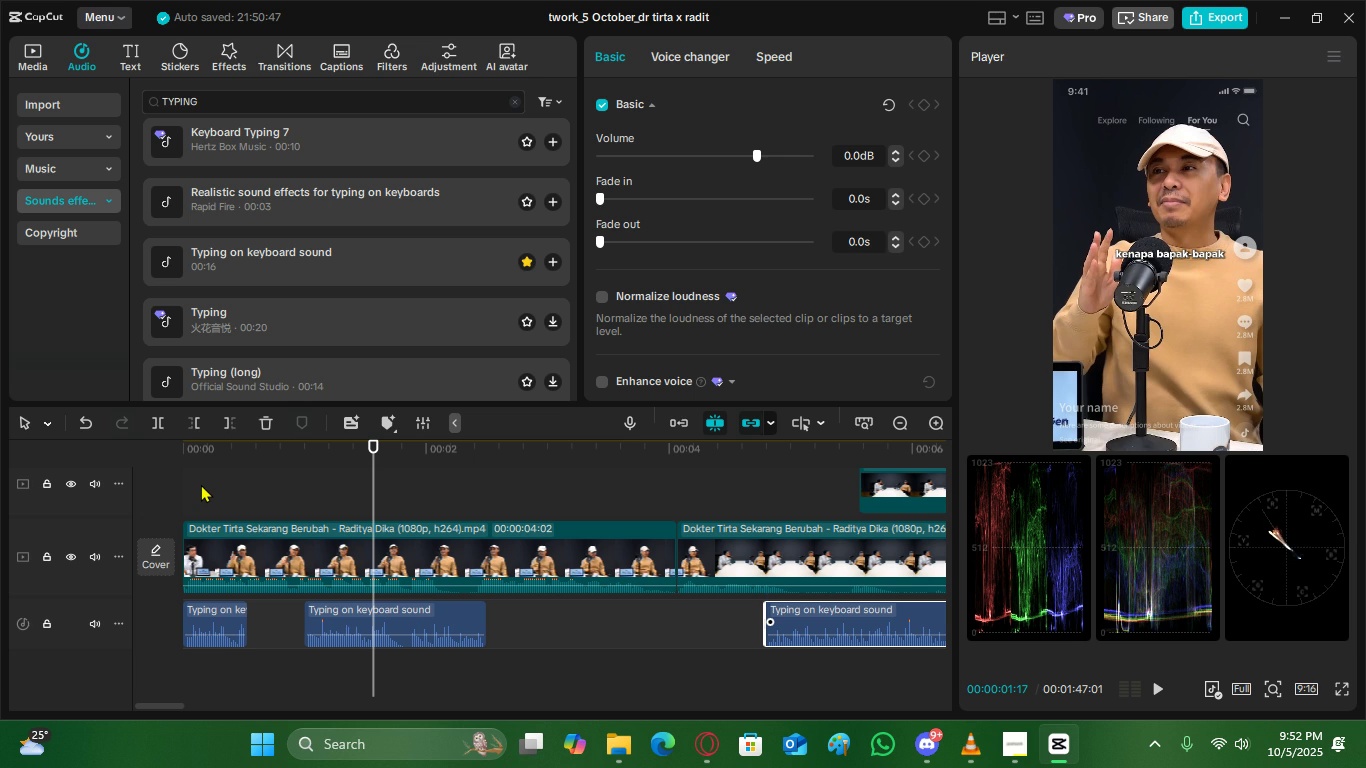 
wait(101.06)
 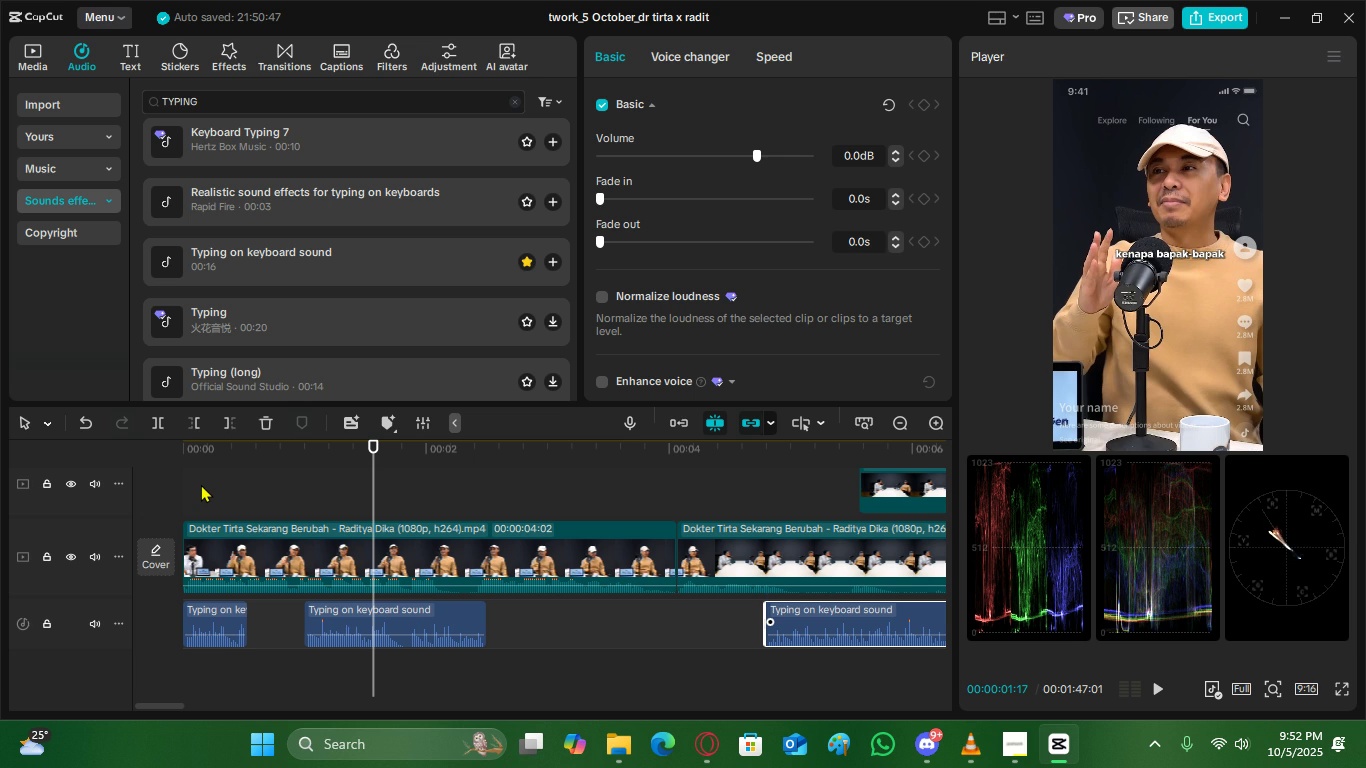 
left_click([277, 453])